 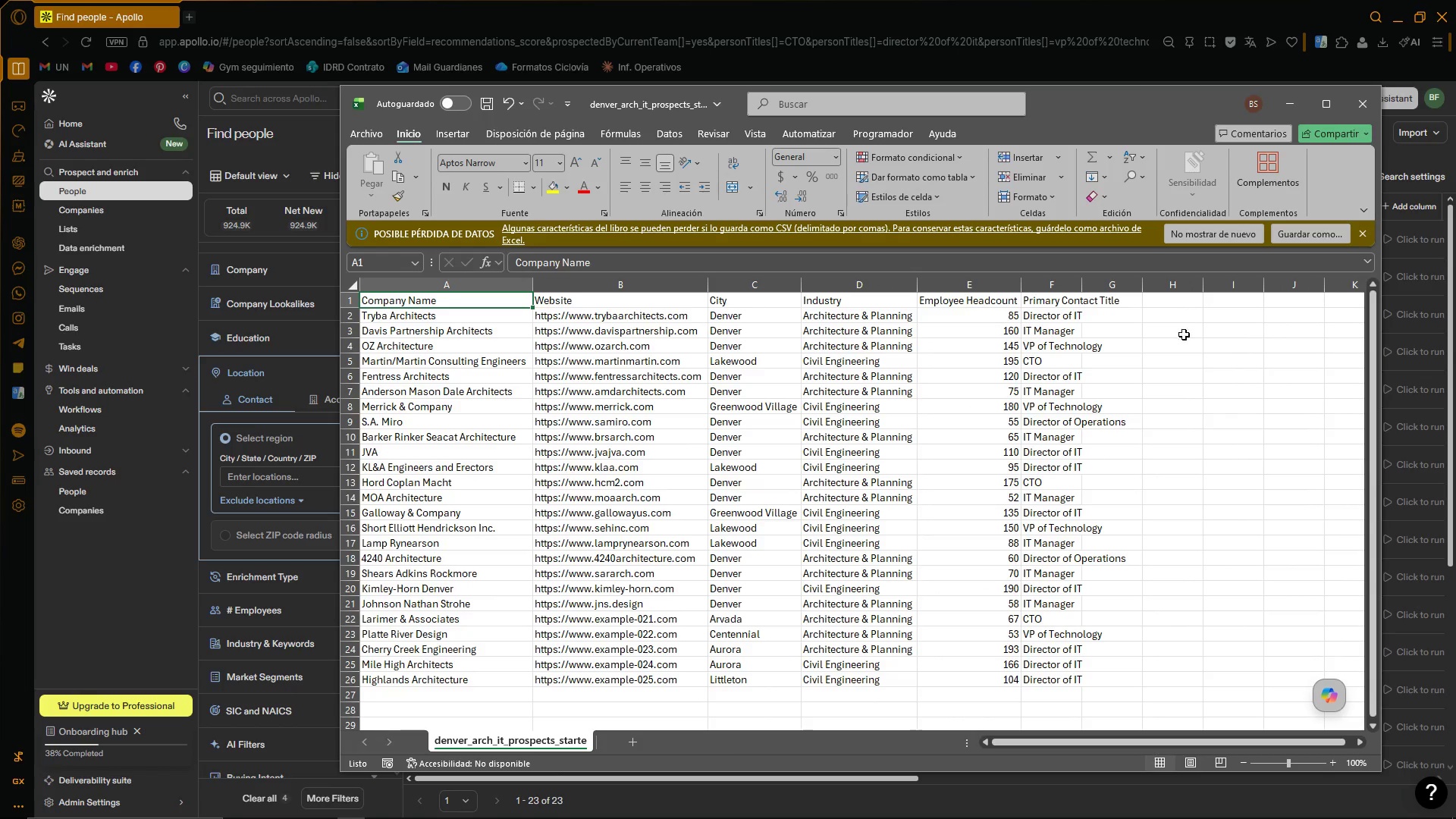 
double_click([1080, 284])
 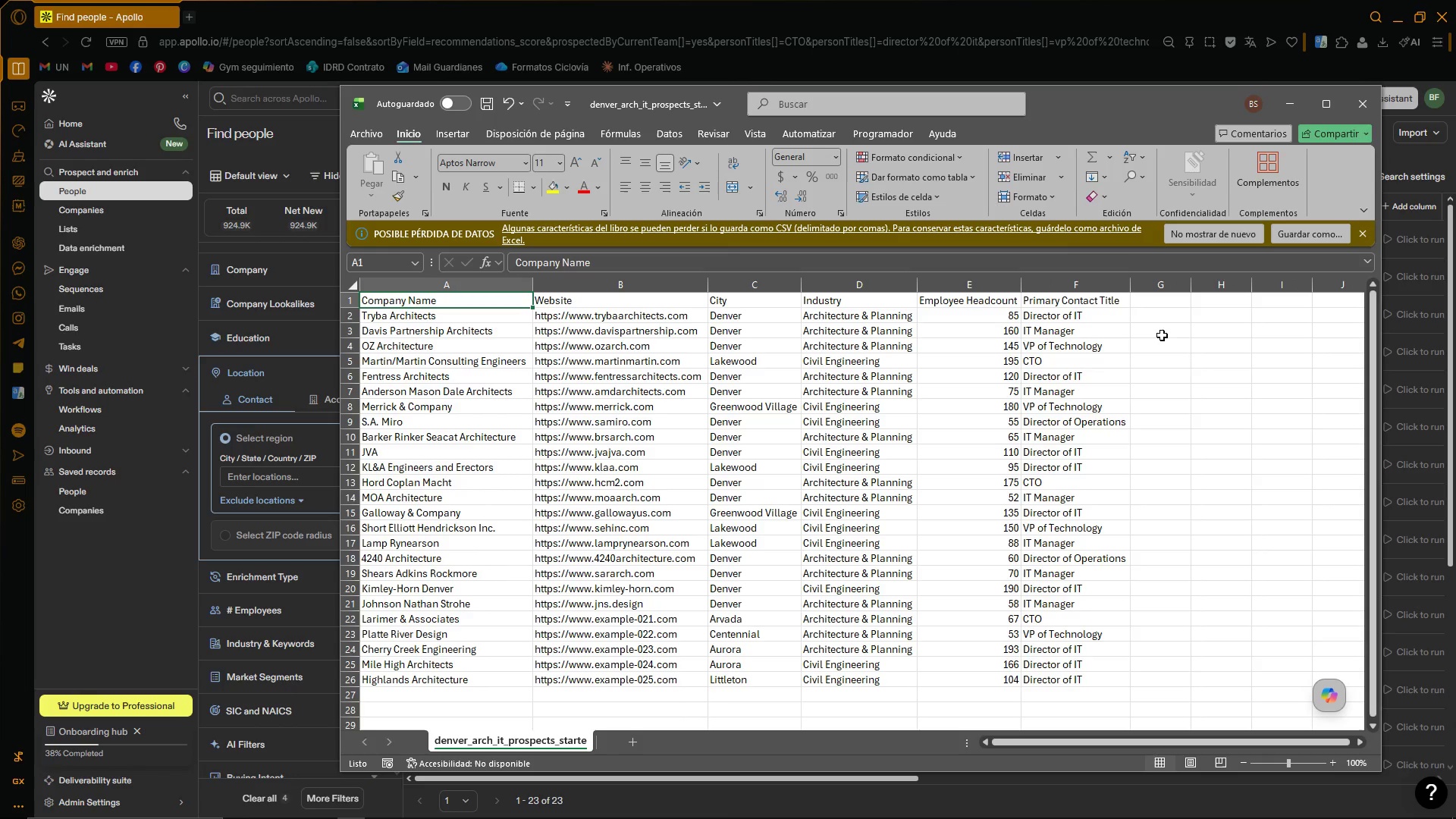 
triple_click([1216, 377])
 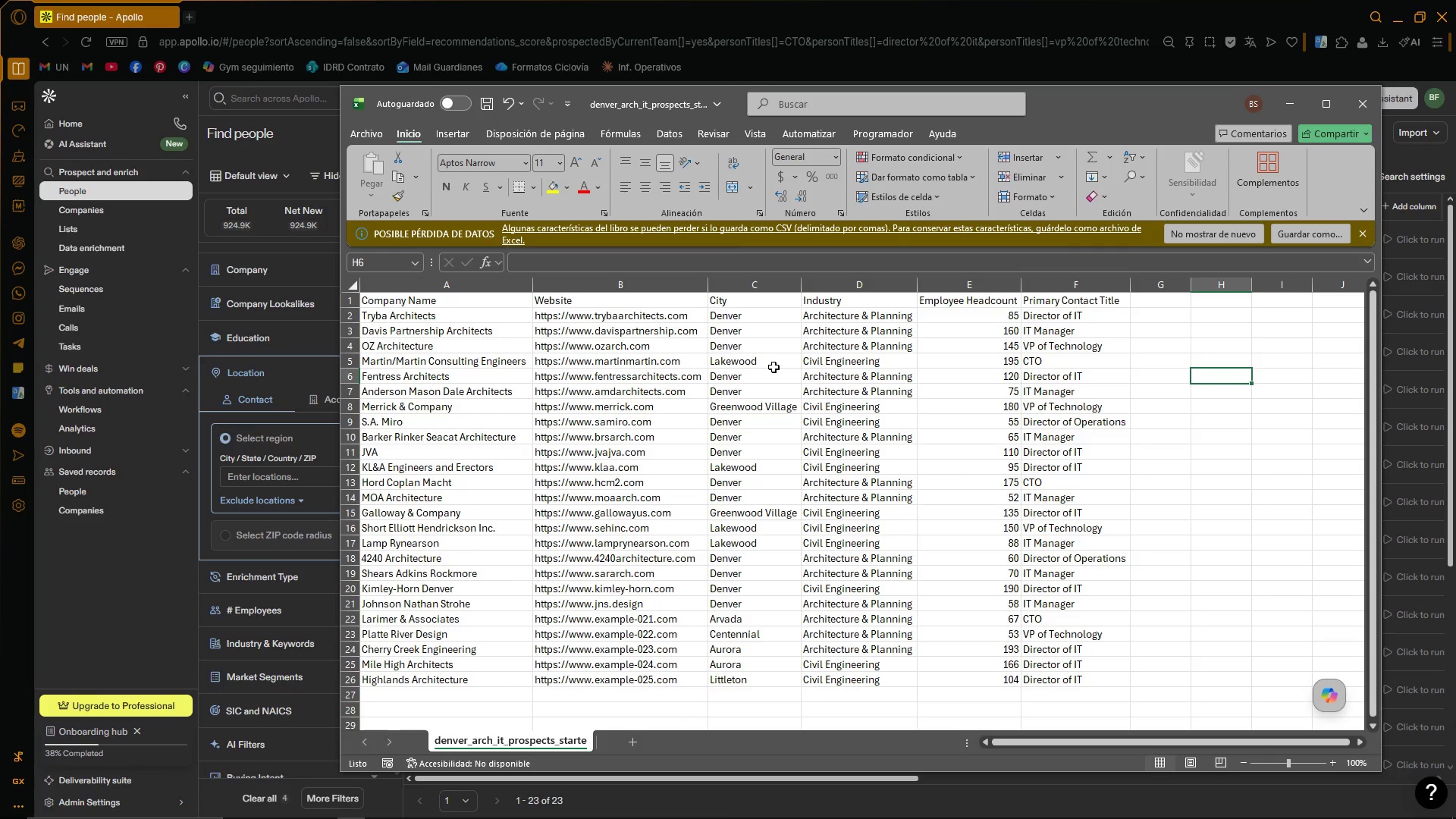 
left_click([754, 322])
 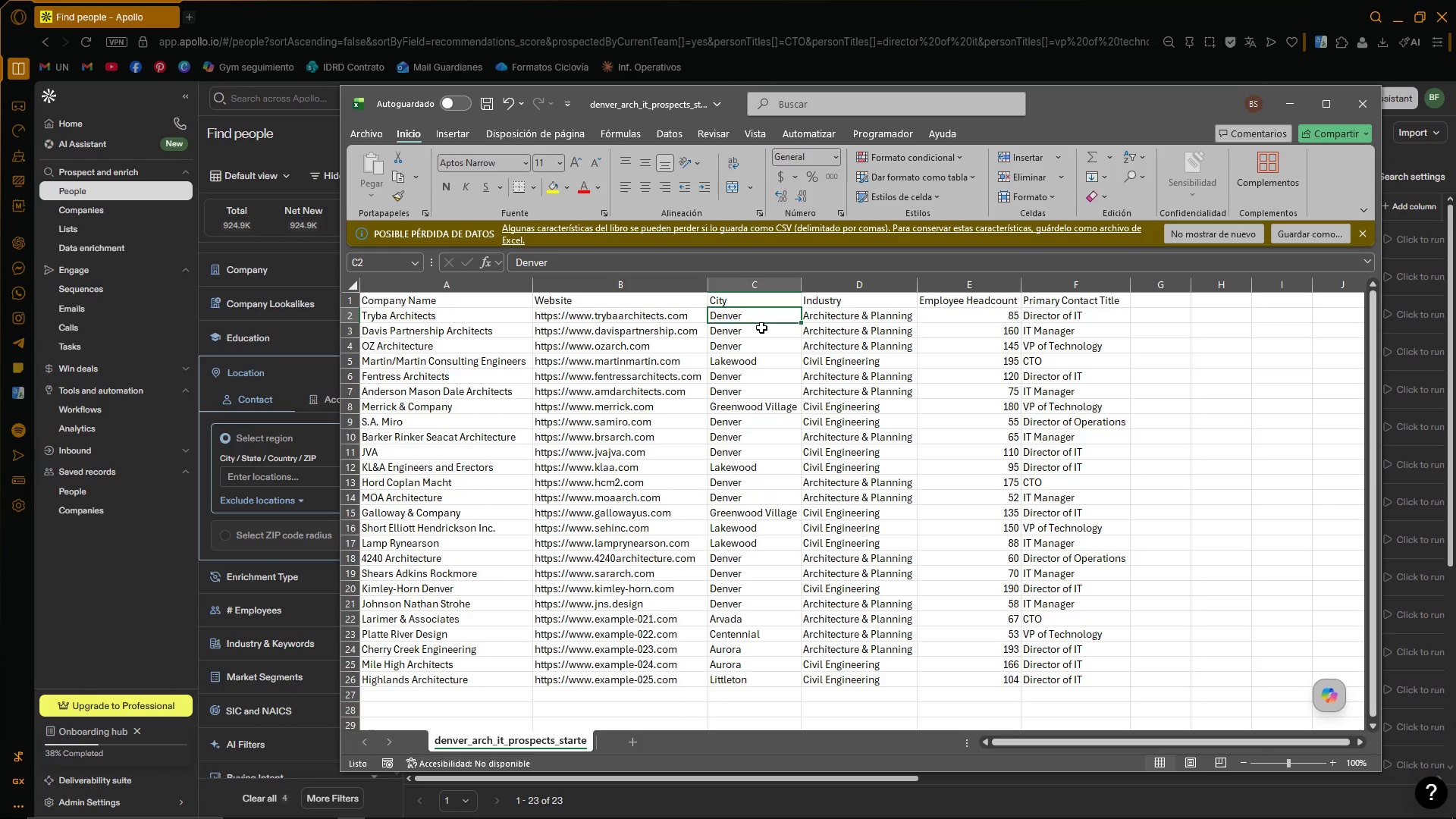 
left_click_drag(start_coordinate=[764, 321], to_coordinate=[764, 315])
 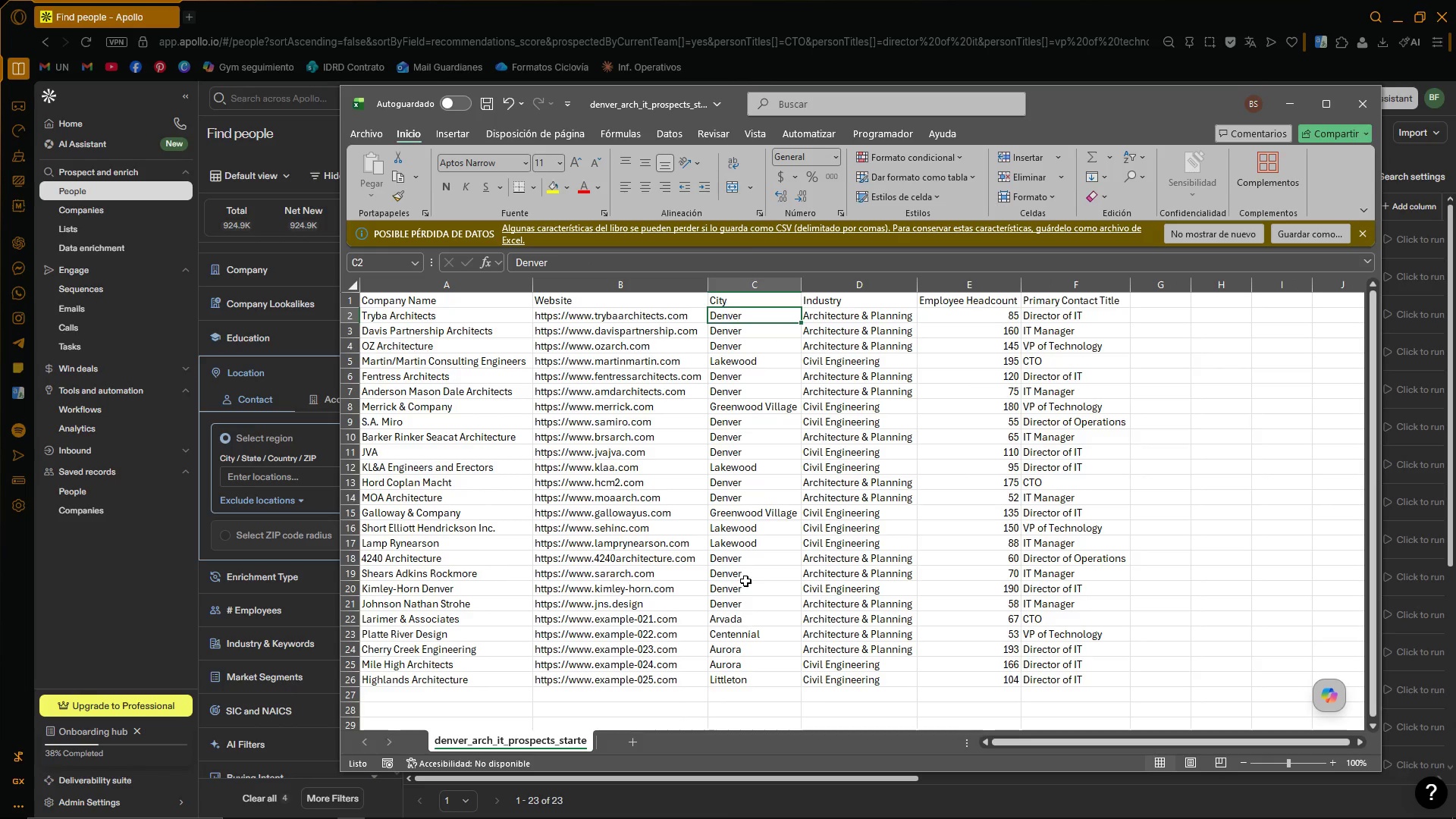 
left_click([761, 679])
 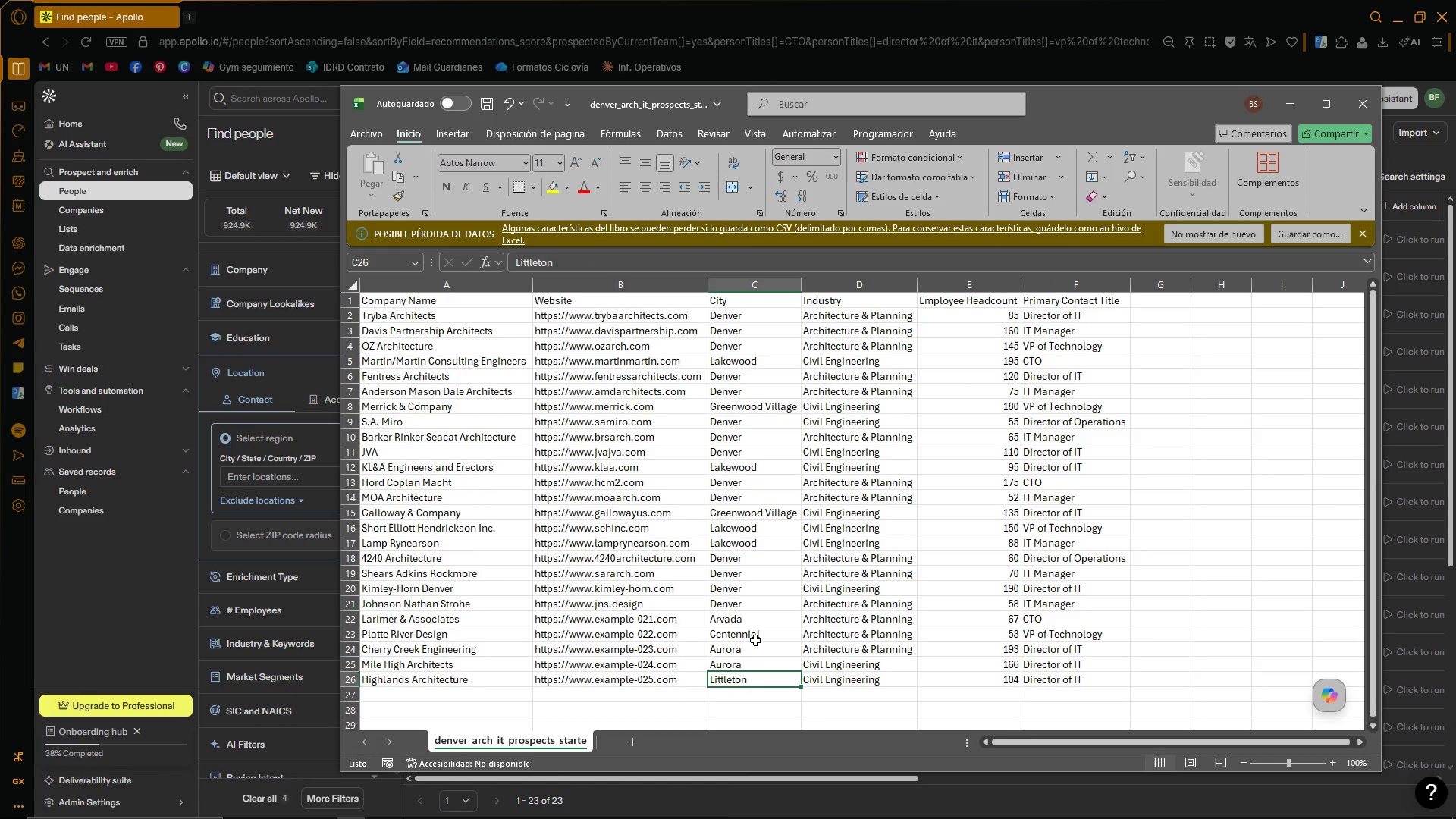 
wait(8.07)
 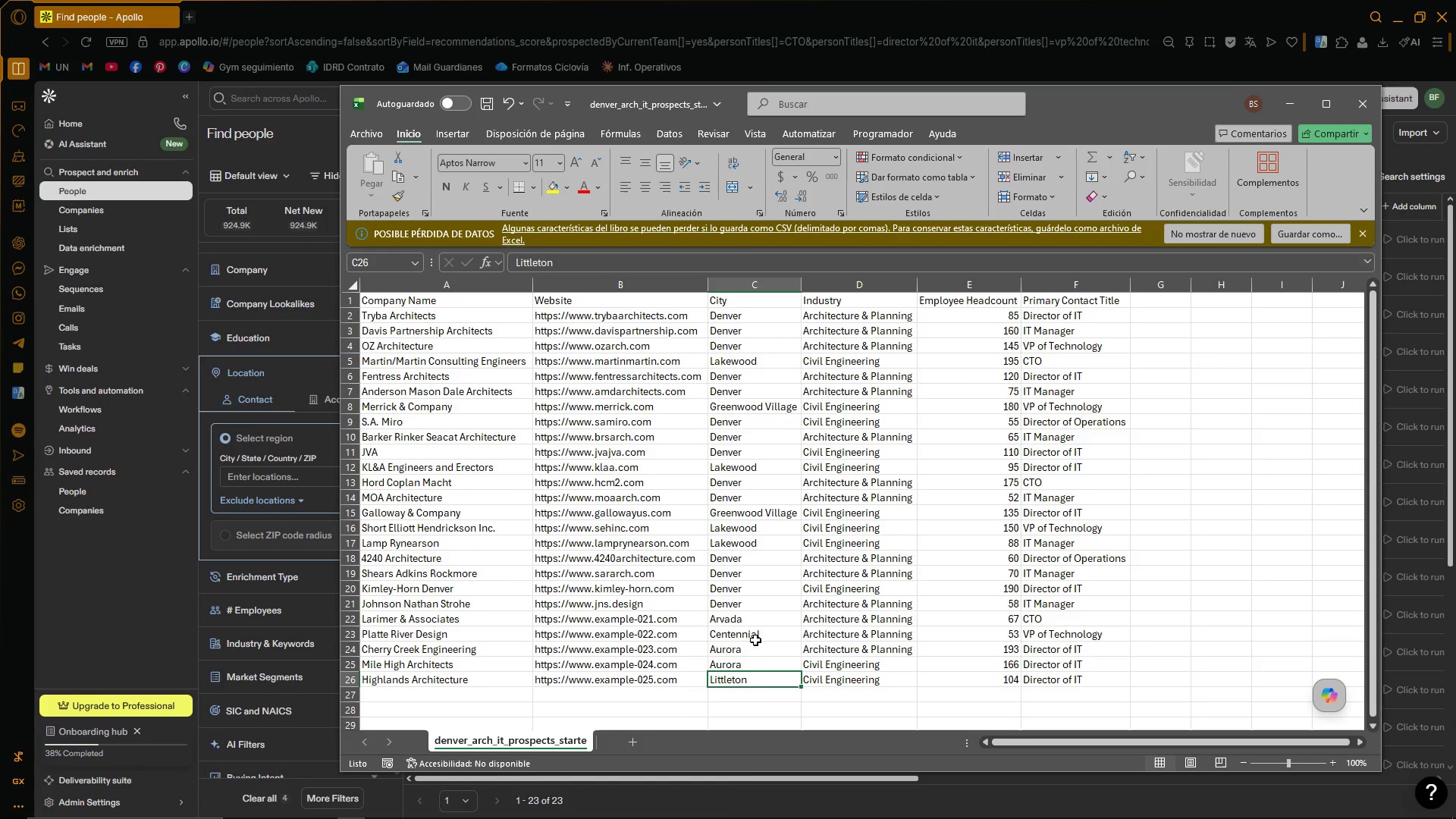 
mouse_move([308, 476])
 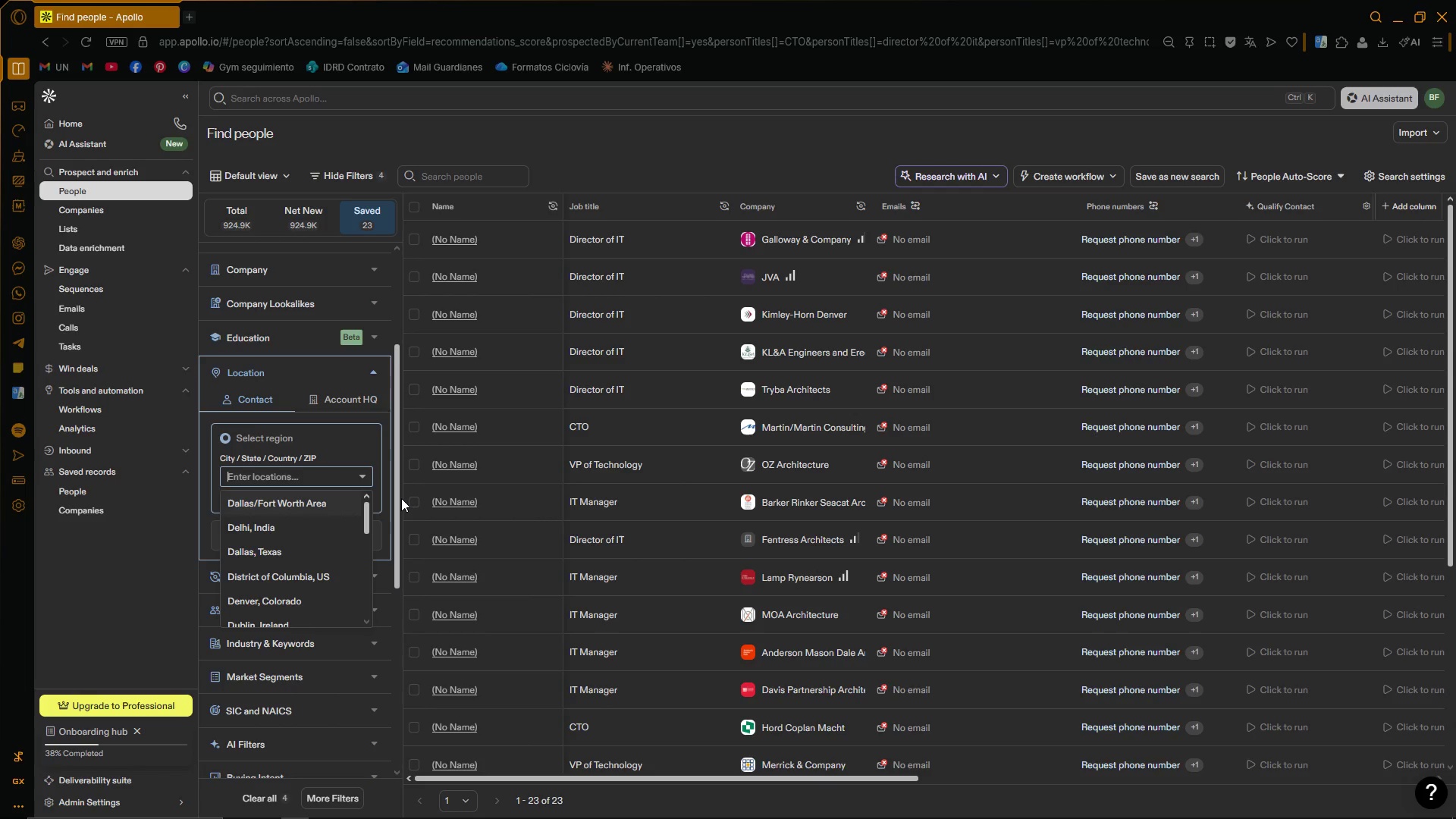 
type(denv)
 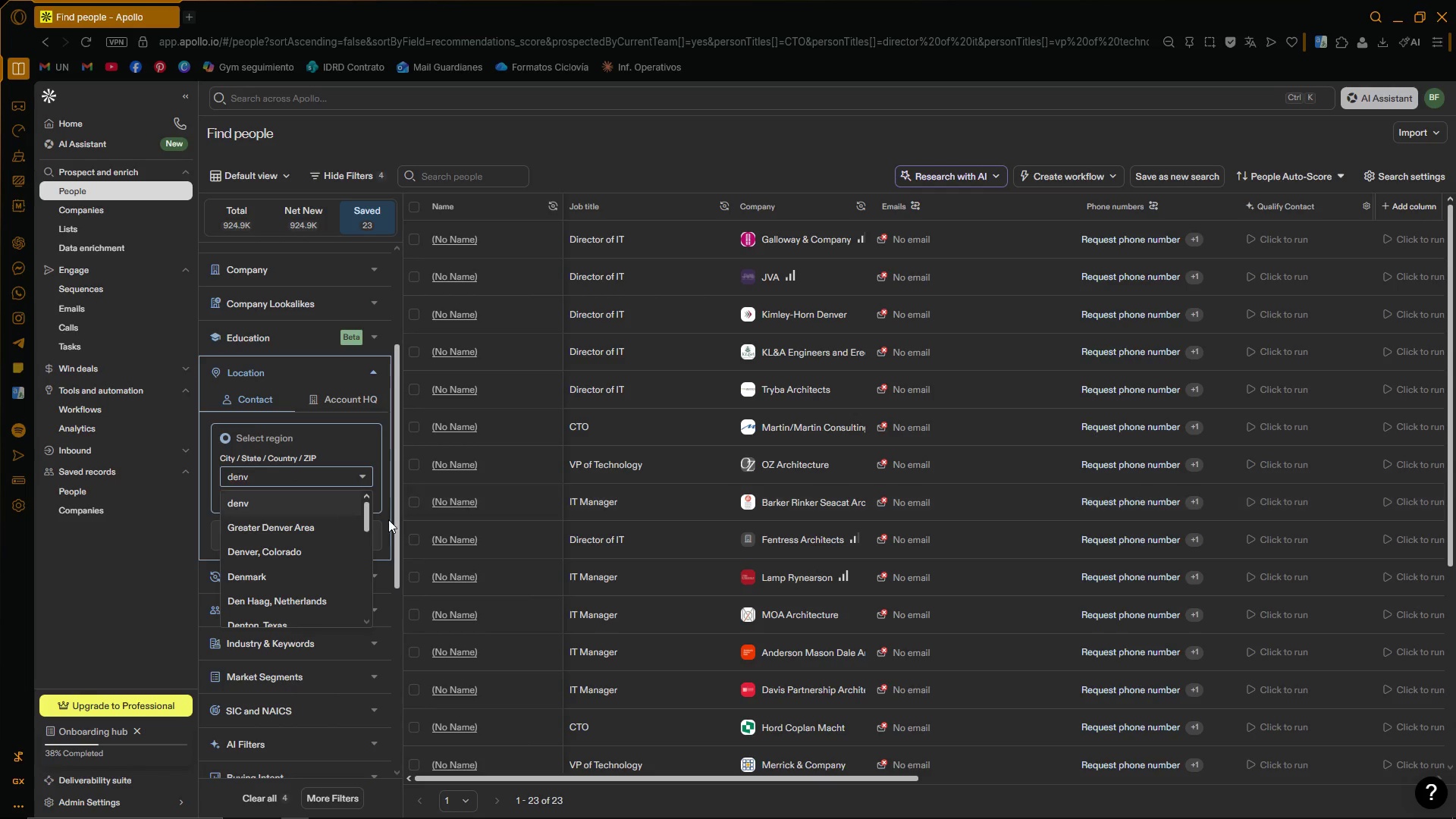 
left_click_drag(start_coordinate=[367, 513], to_coordinate=[374, 490])
 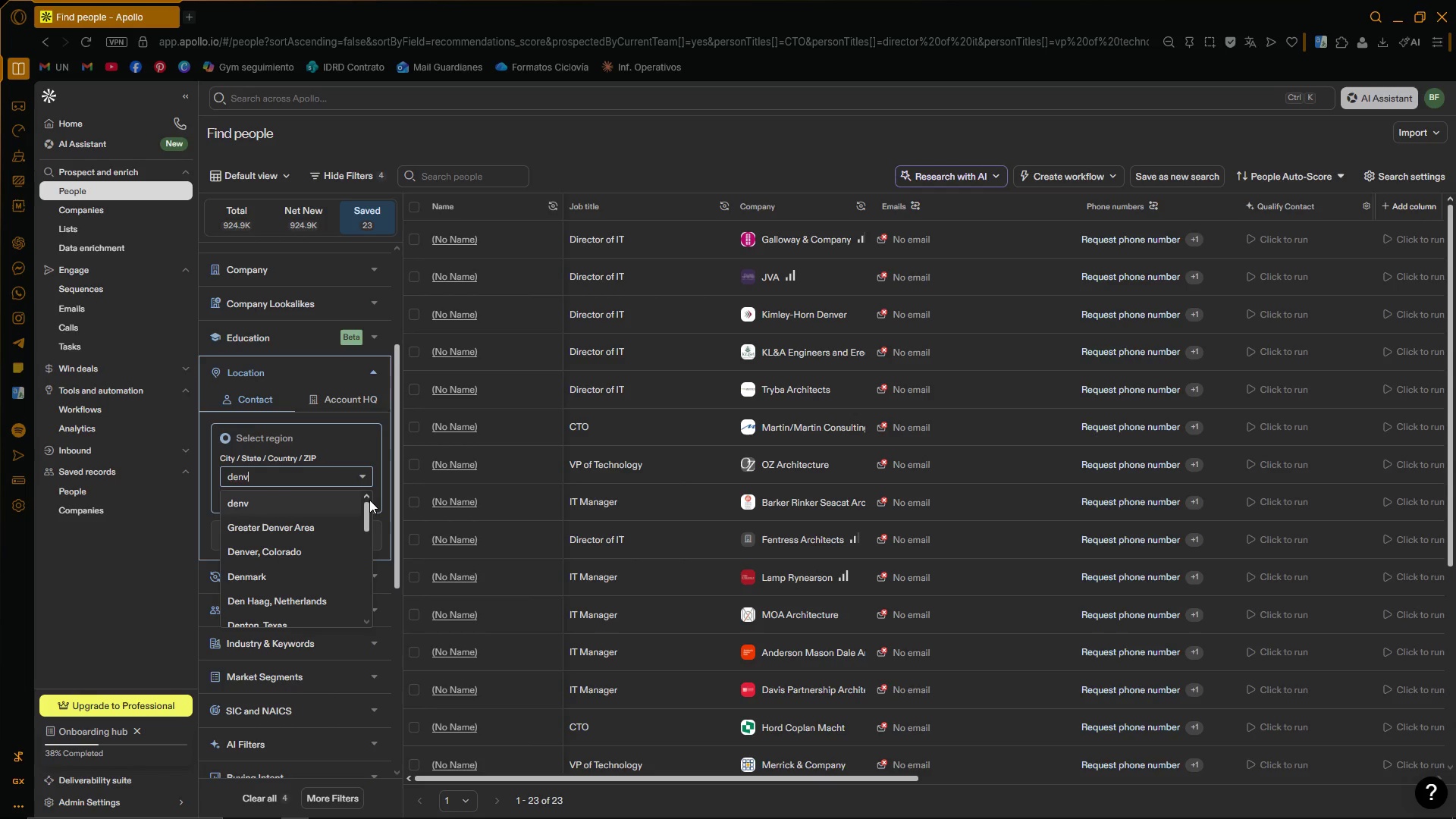 
key(E)
 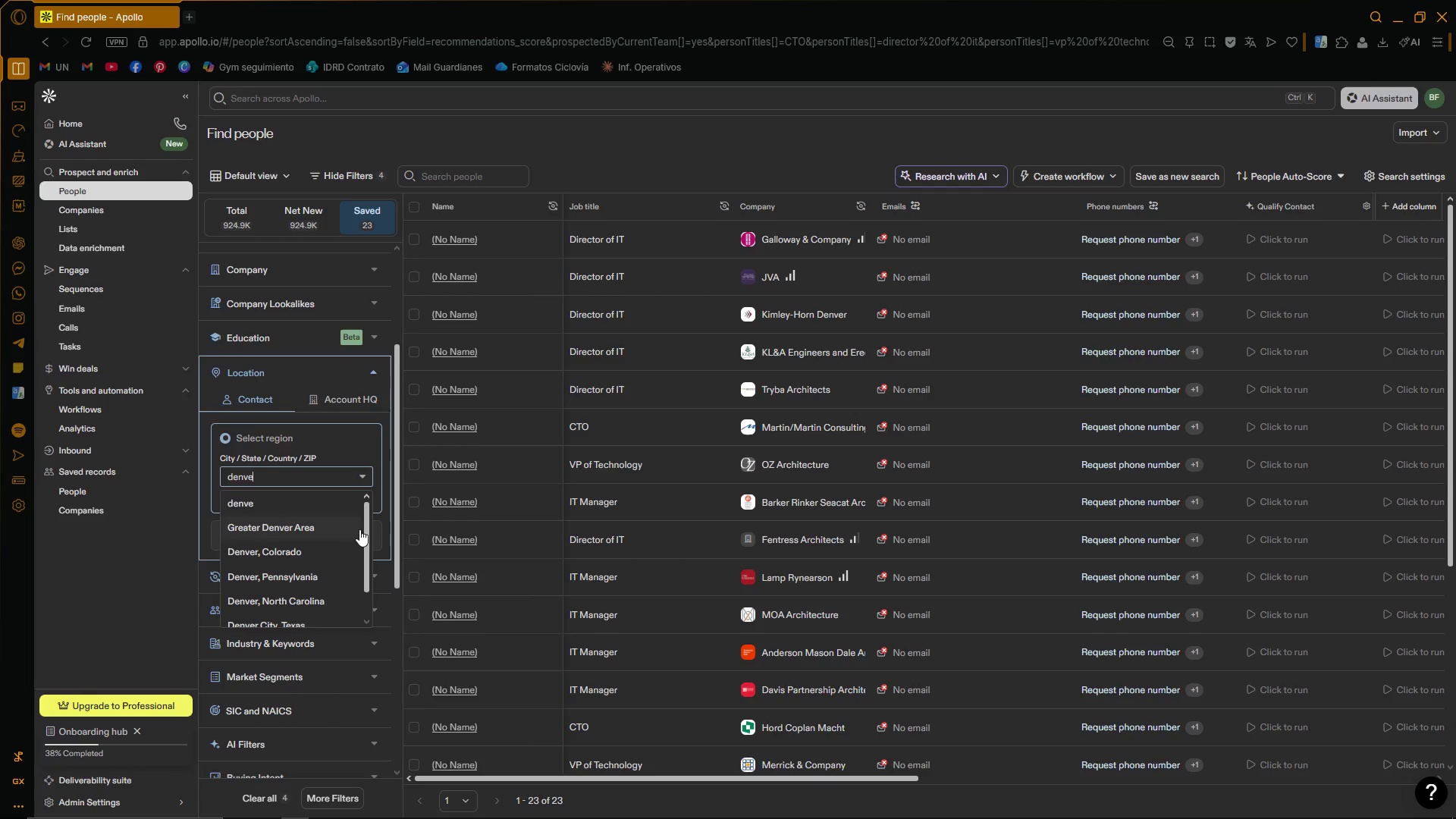 
left_click_drag(start_coordinate=[366, 521], to_coordinate=[366, 530])
 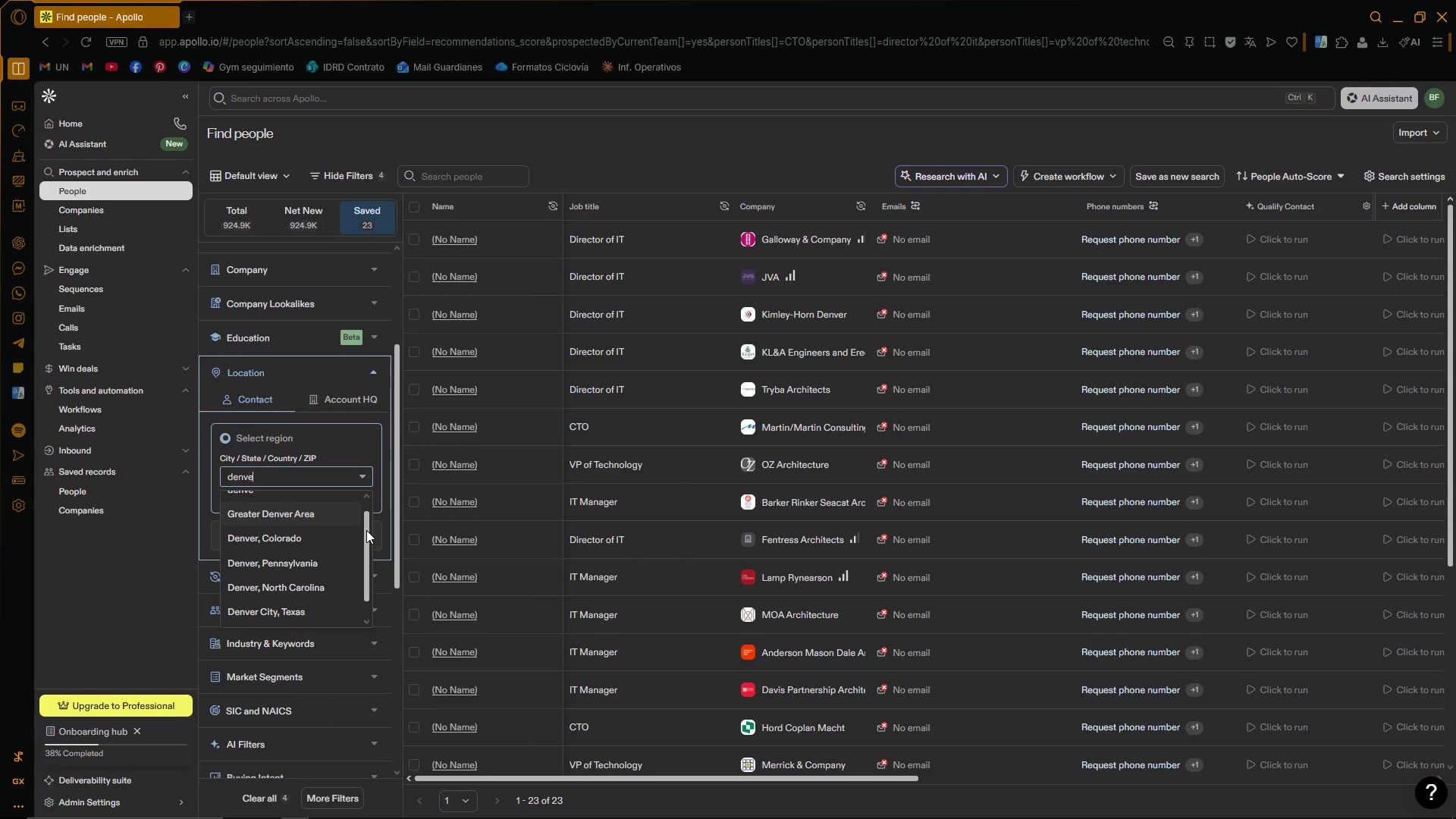 
left_click_drag(start_coordinate=[366, 530], to_coordinate=[366, 513])
 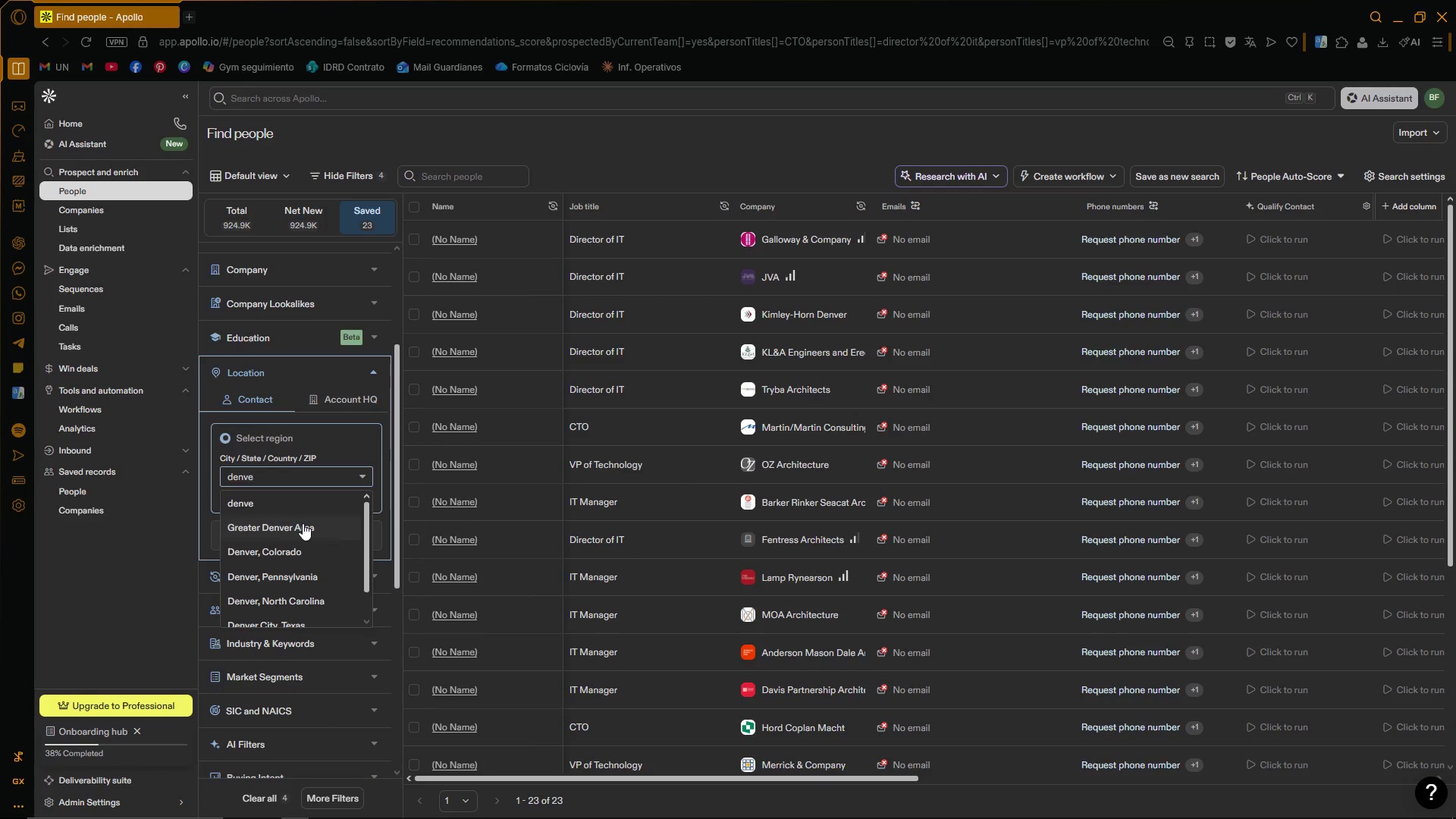 
wait(116.58)
 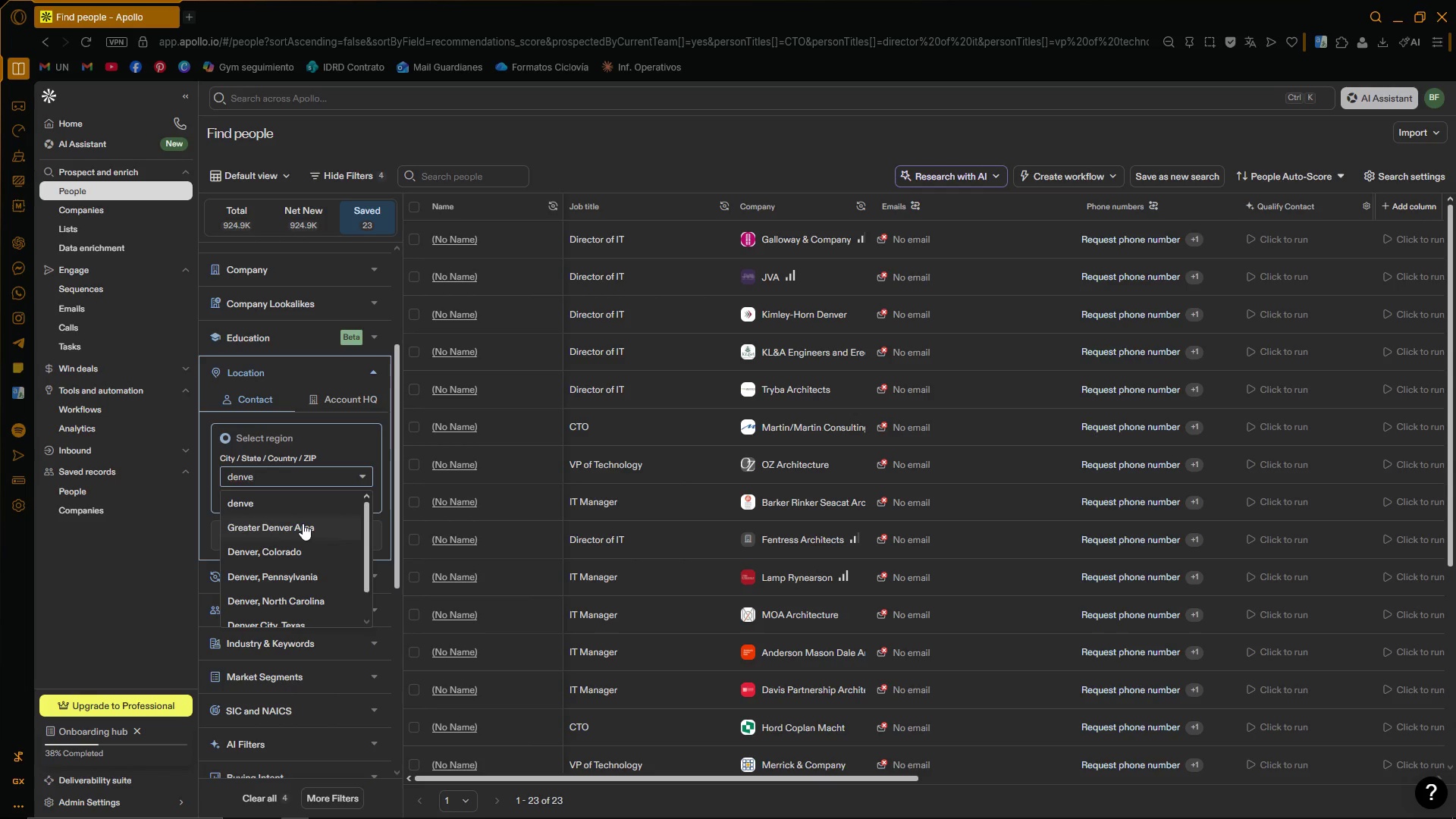 
key(R)
 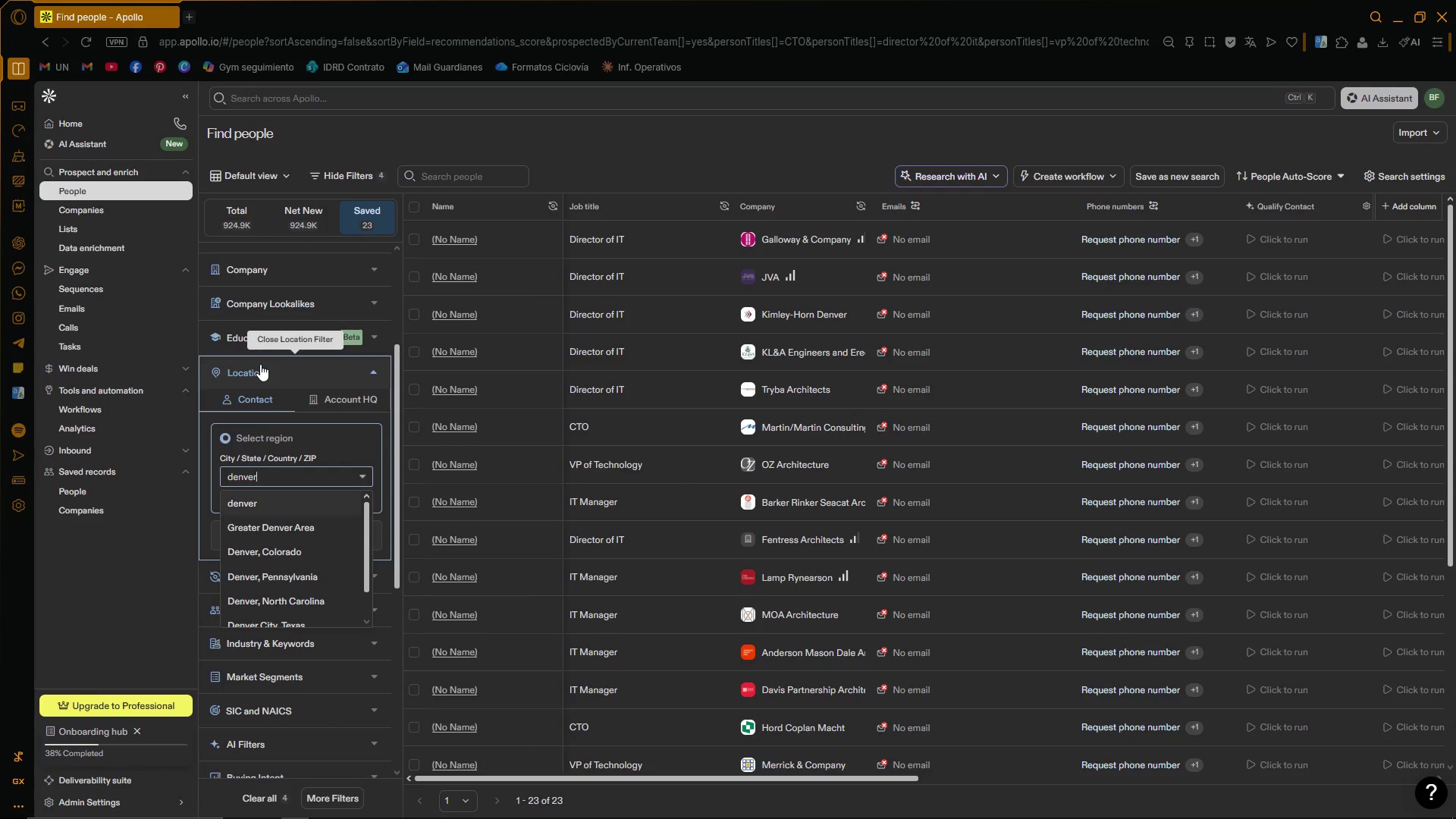 
key(Space)
 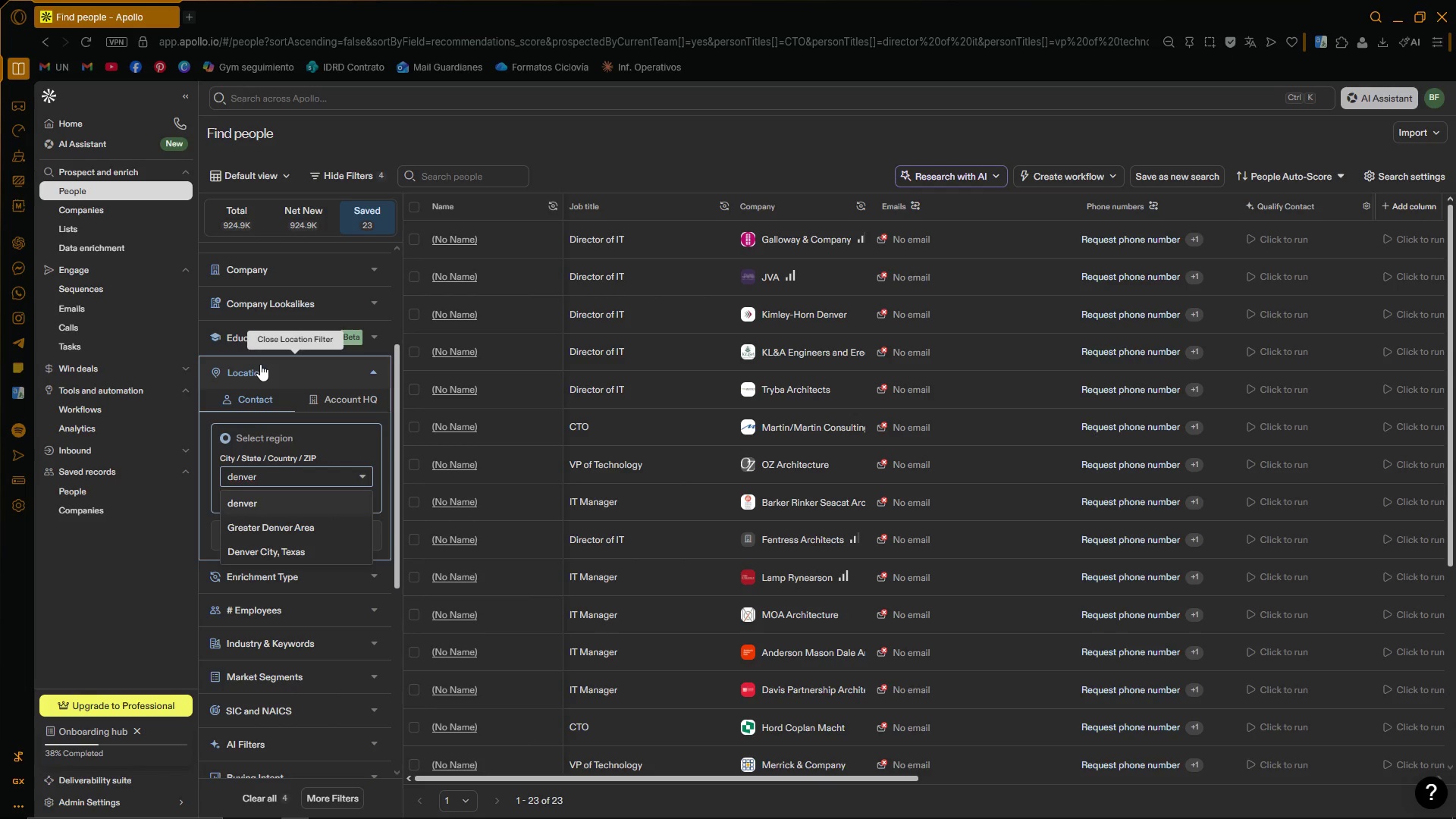 
key(Backspace)
 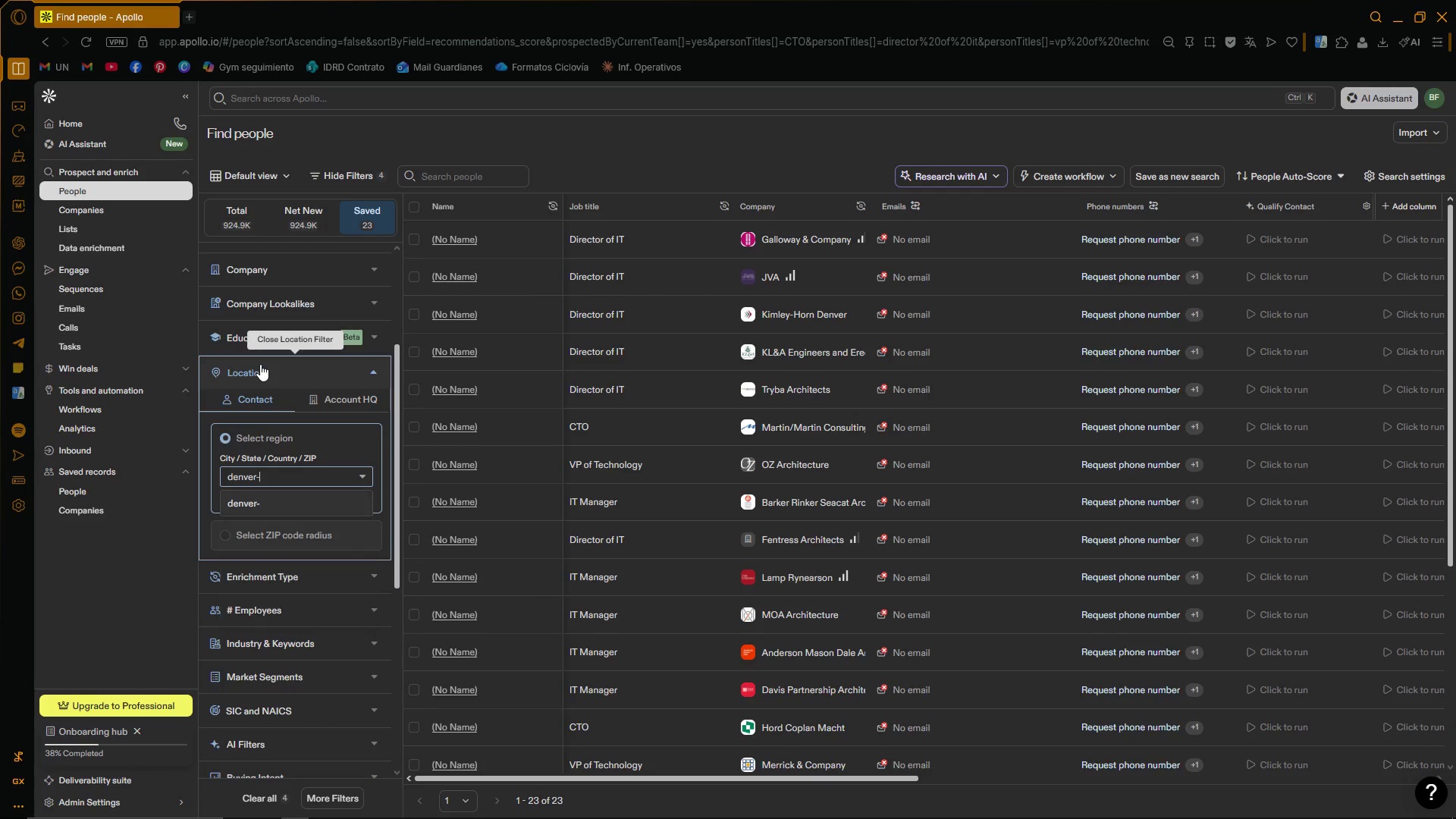 
key(Minus)
 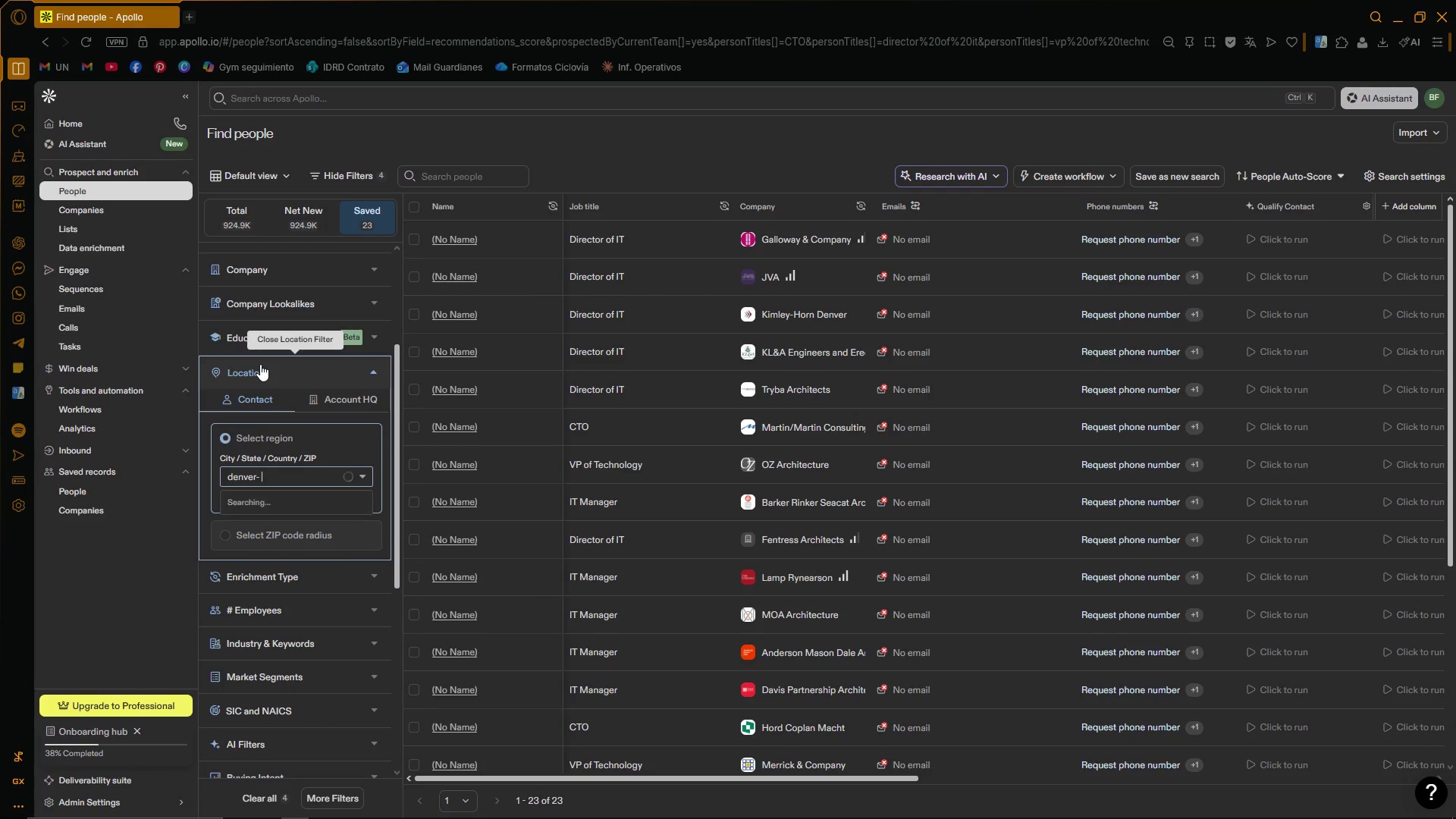 
key(Space)
 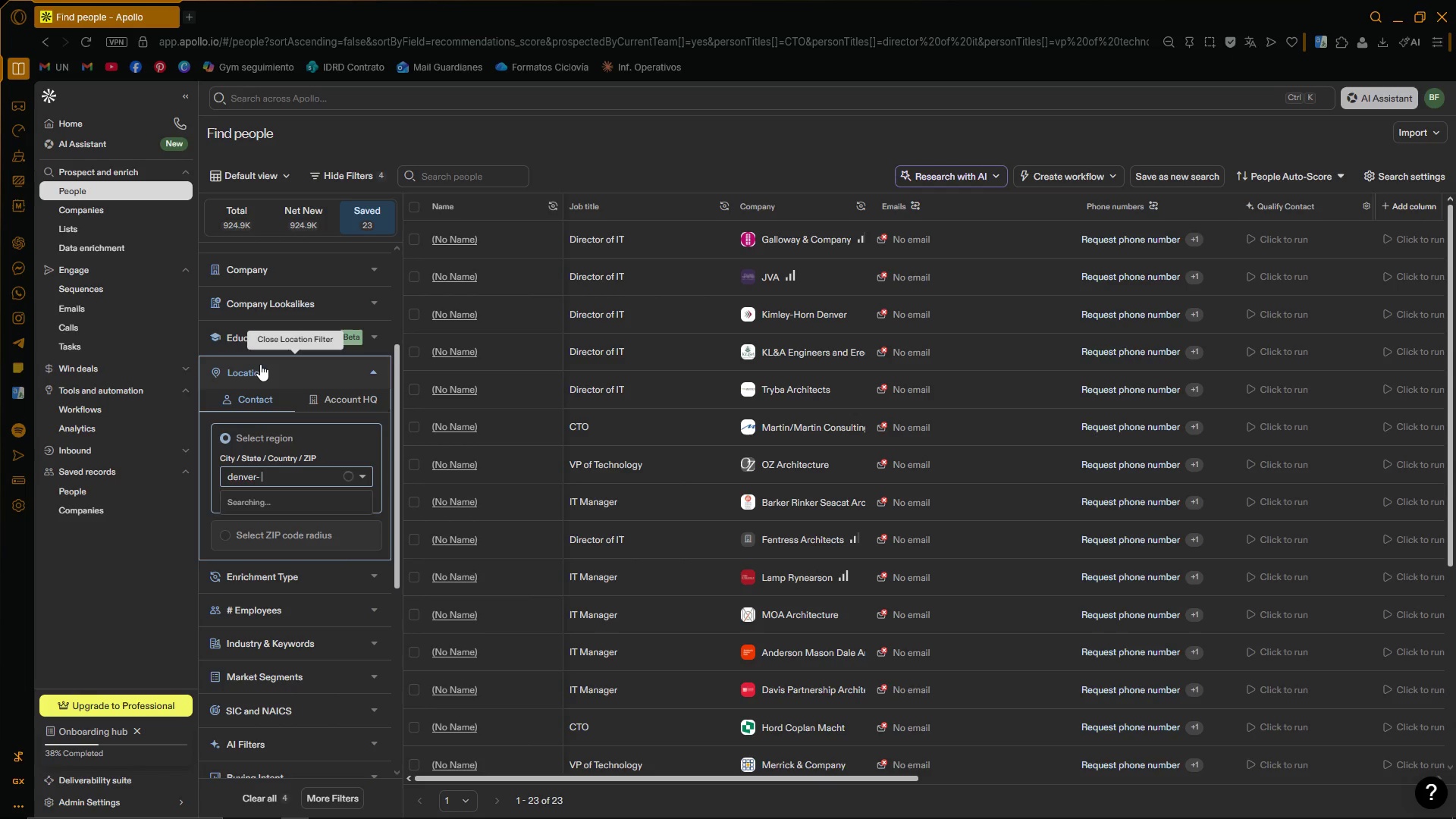 
key(Backspace)
 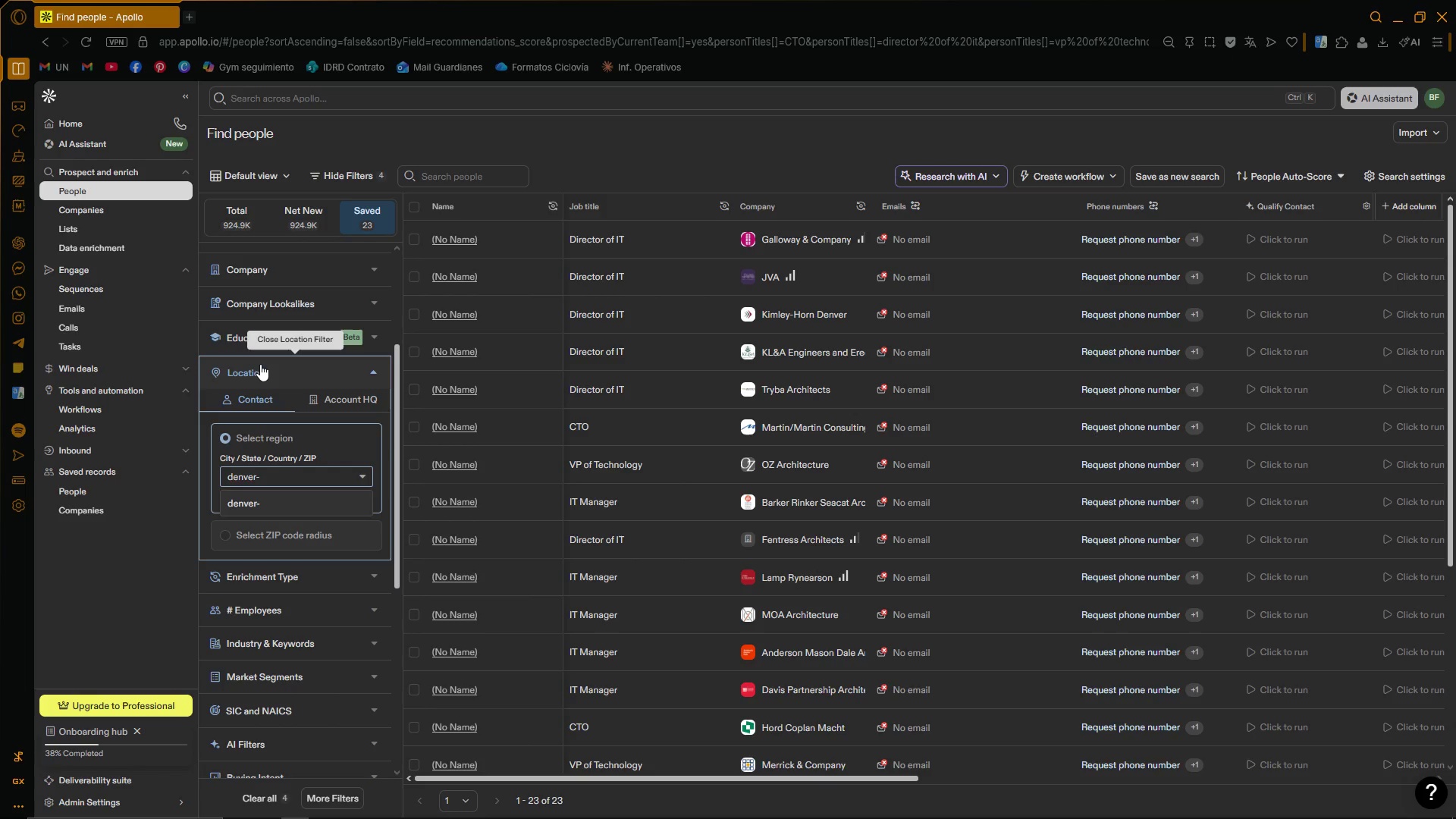 
key(Backspace)
 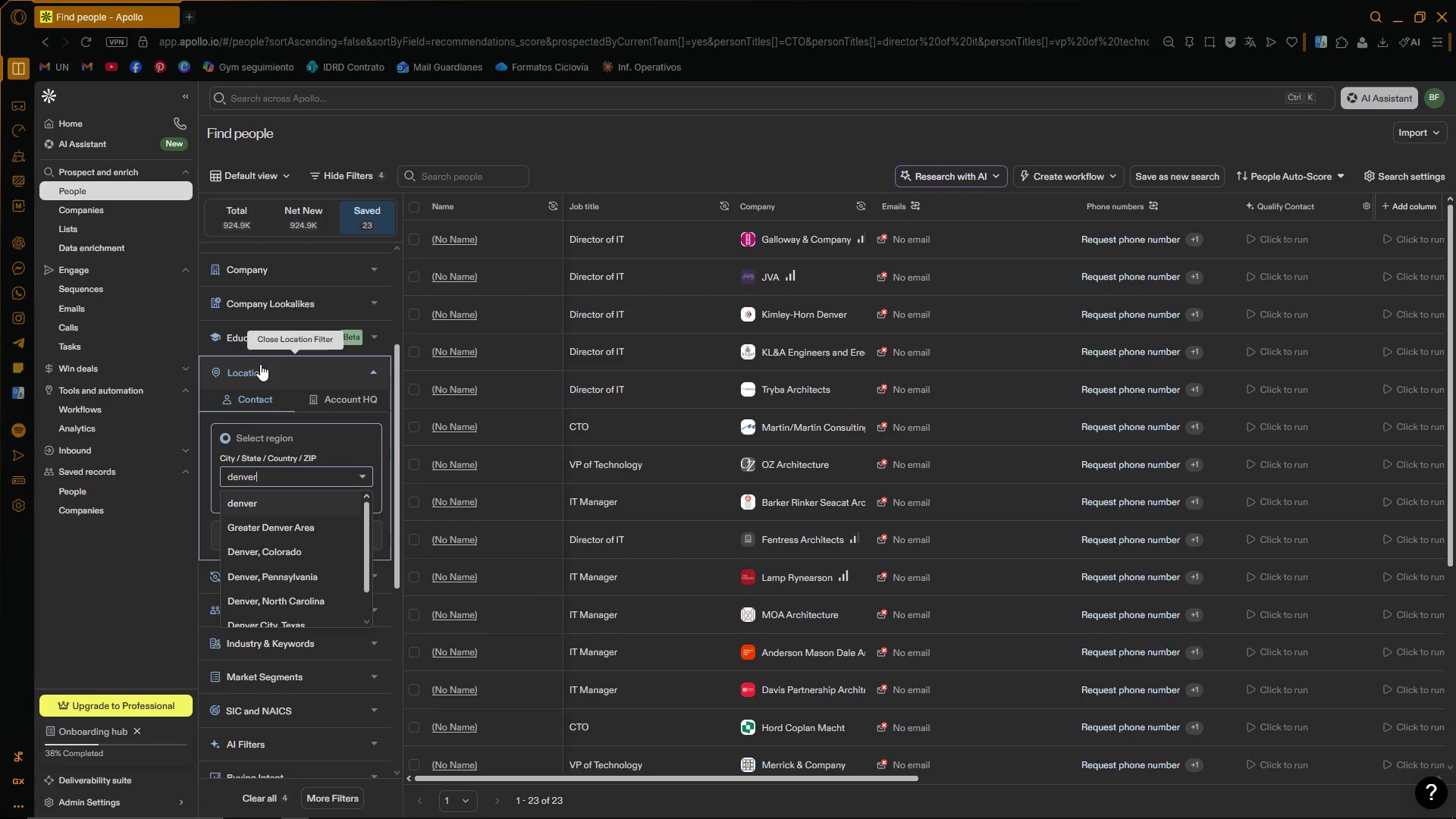 
key(Space)
 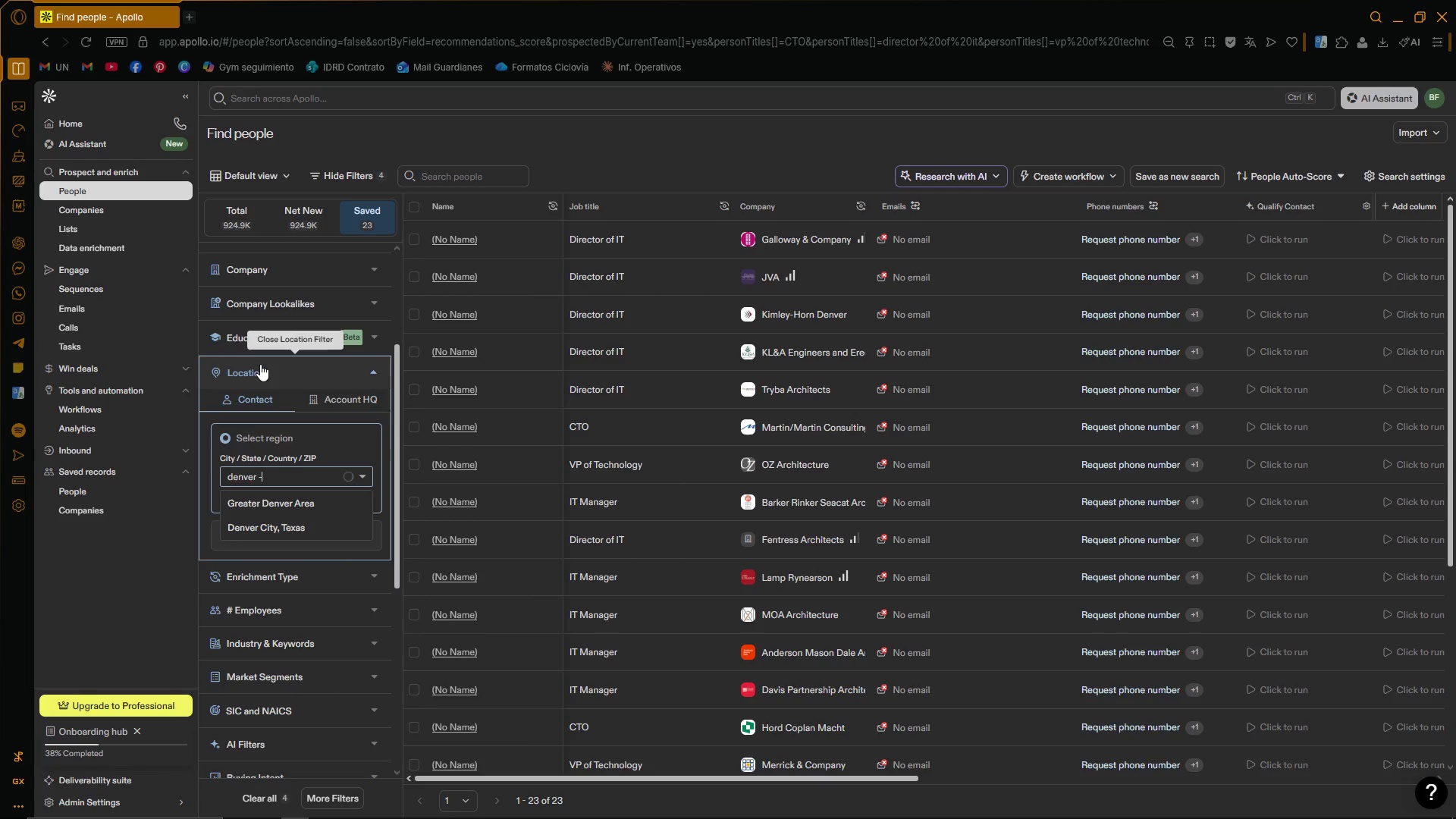 
key(Minus)
 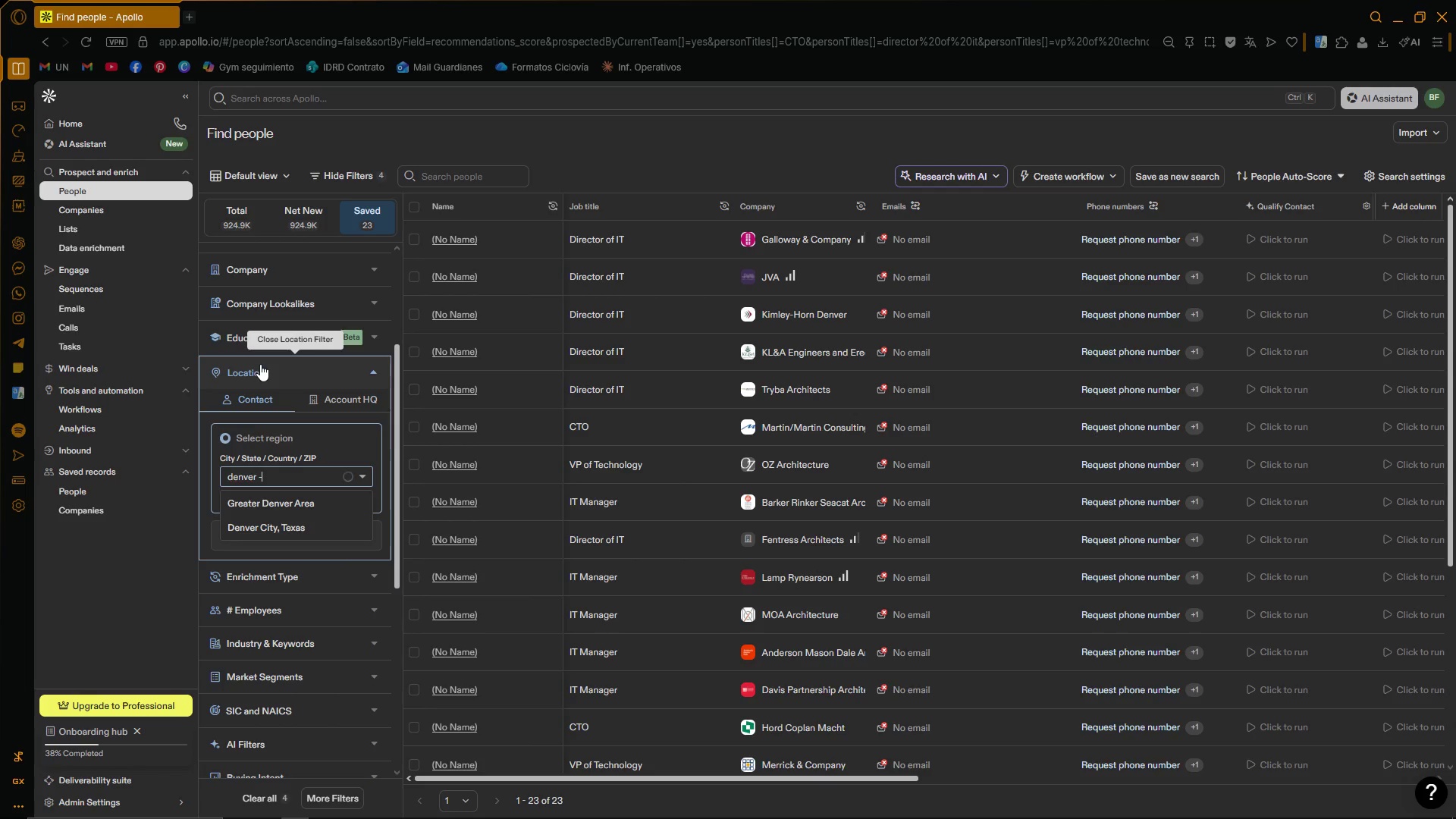 
key(Space)
 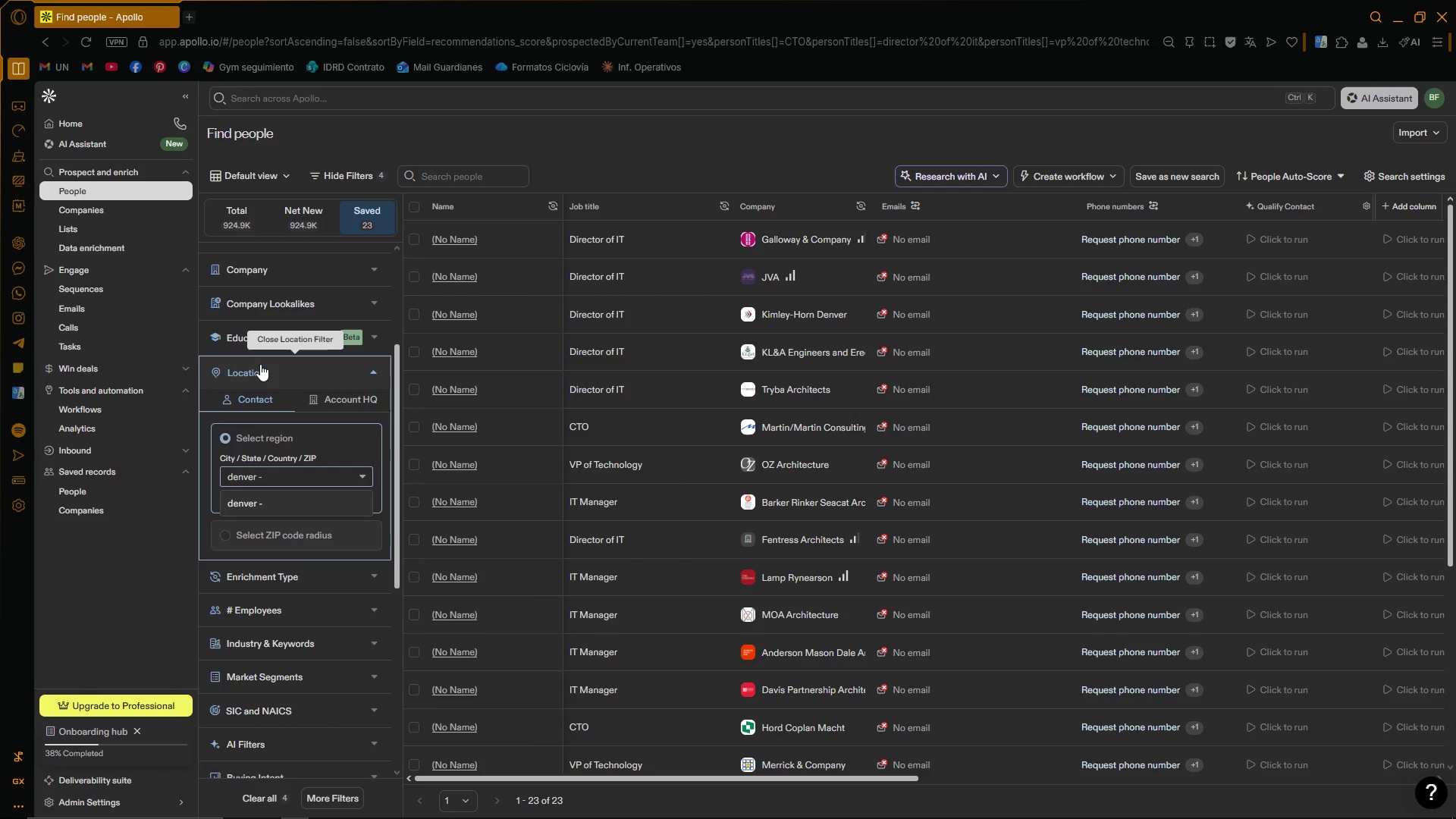 
key(Backspace)
 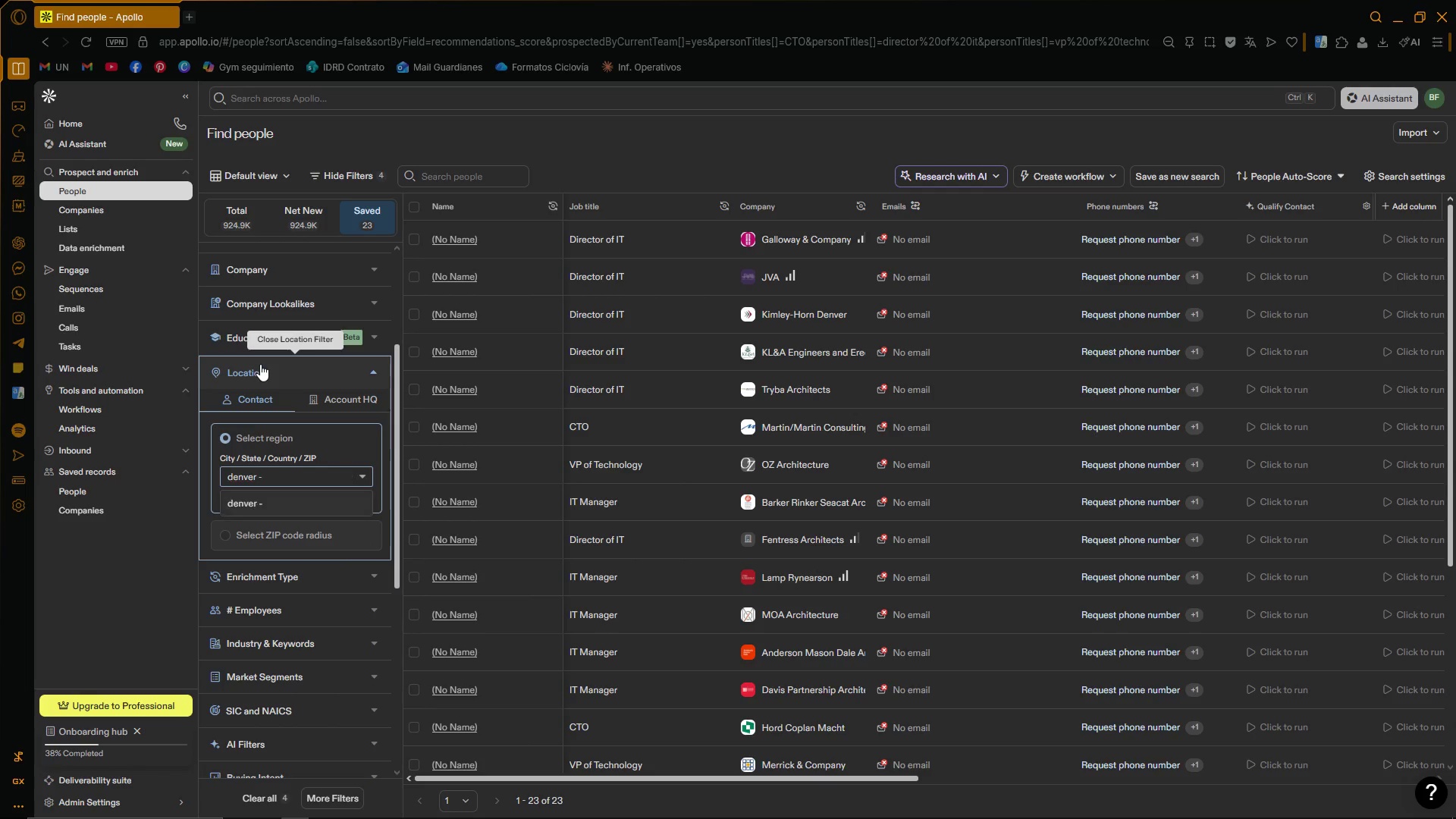 
key(Backspace)
 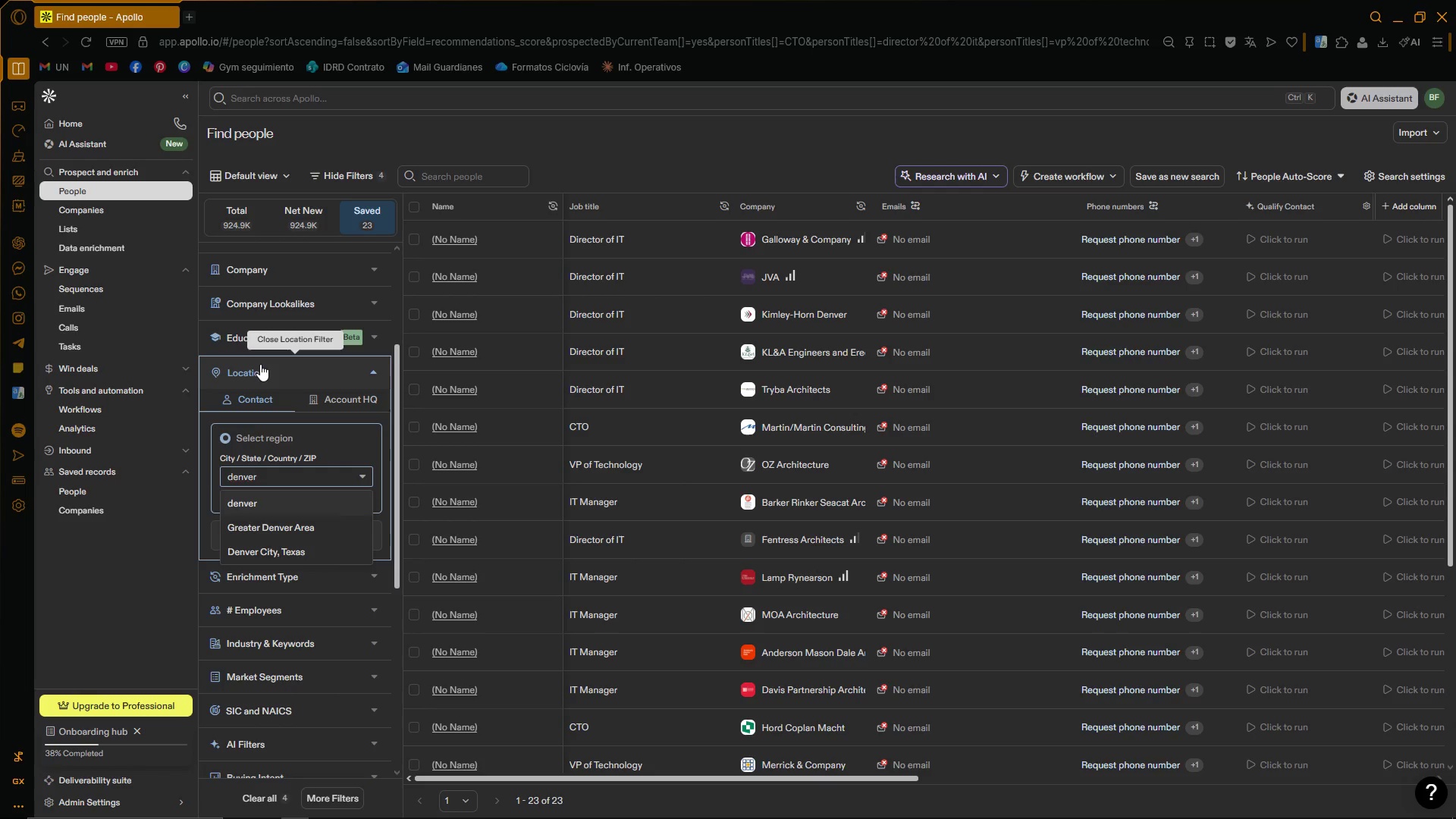 
wait(34.66)
 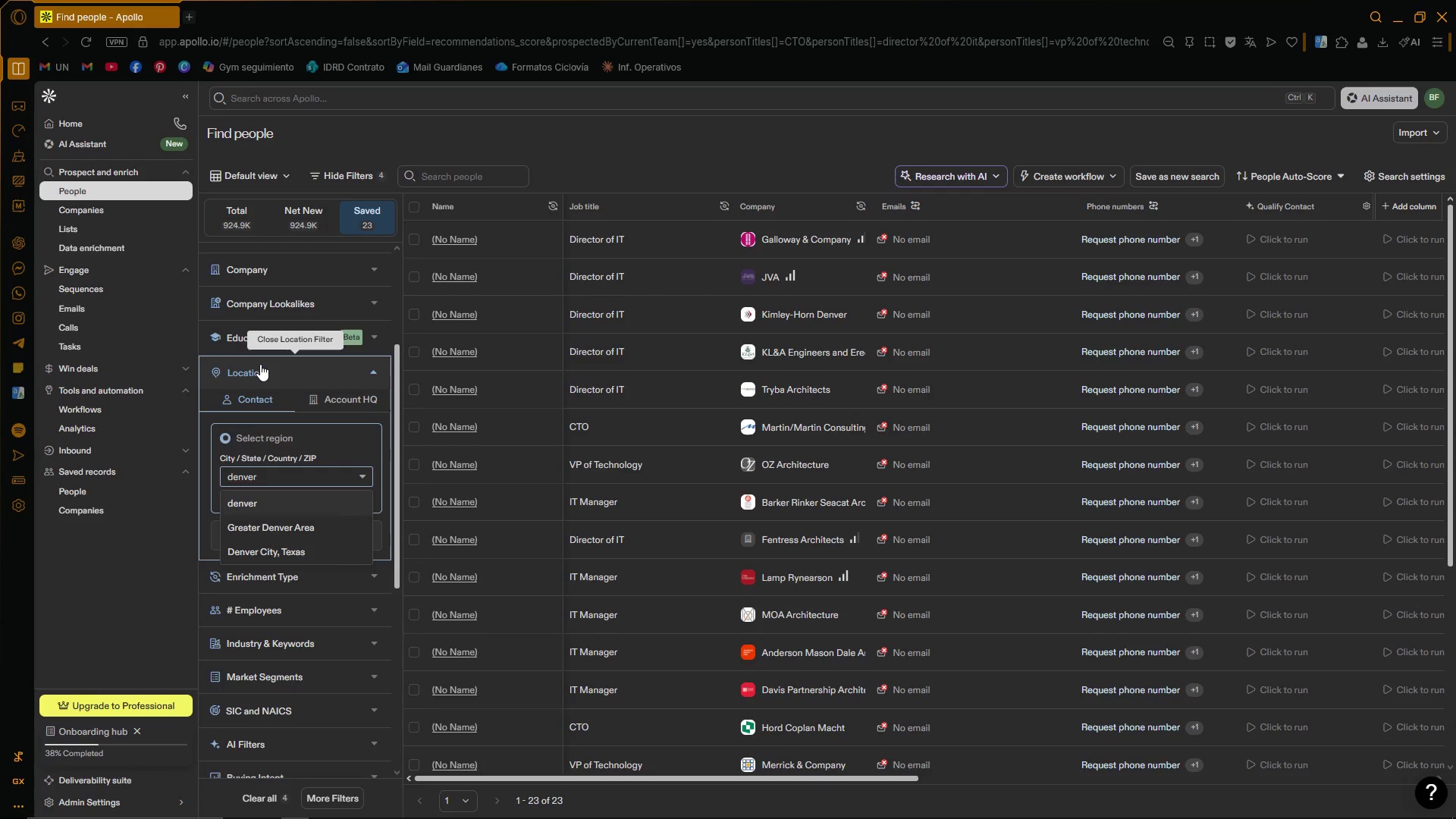 
type(lakee)
key(Backspace)
key(Backspace)
key(Backspace)
key(Backspace)
key(Backspace)
key(Backspace)
key(Backspace)
key(Backspace)
key(Backspace)
key(Backspace)
key(Backspace)
type(denve)
 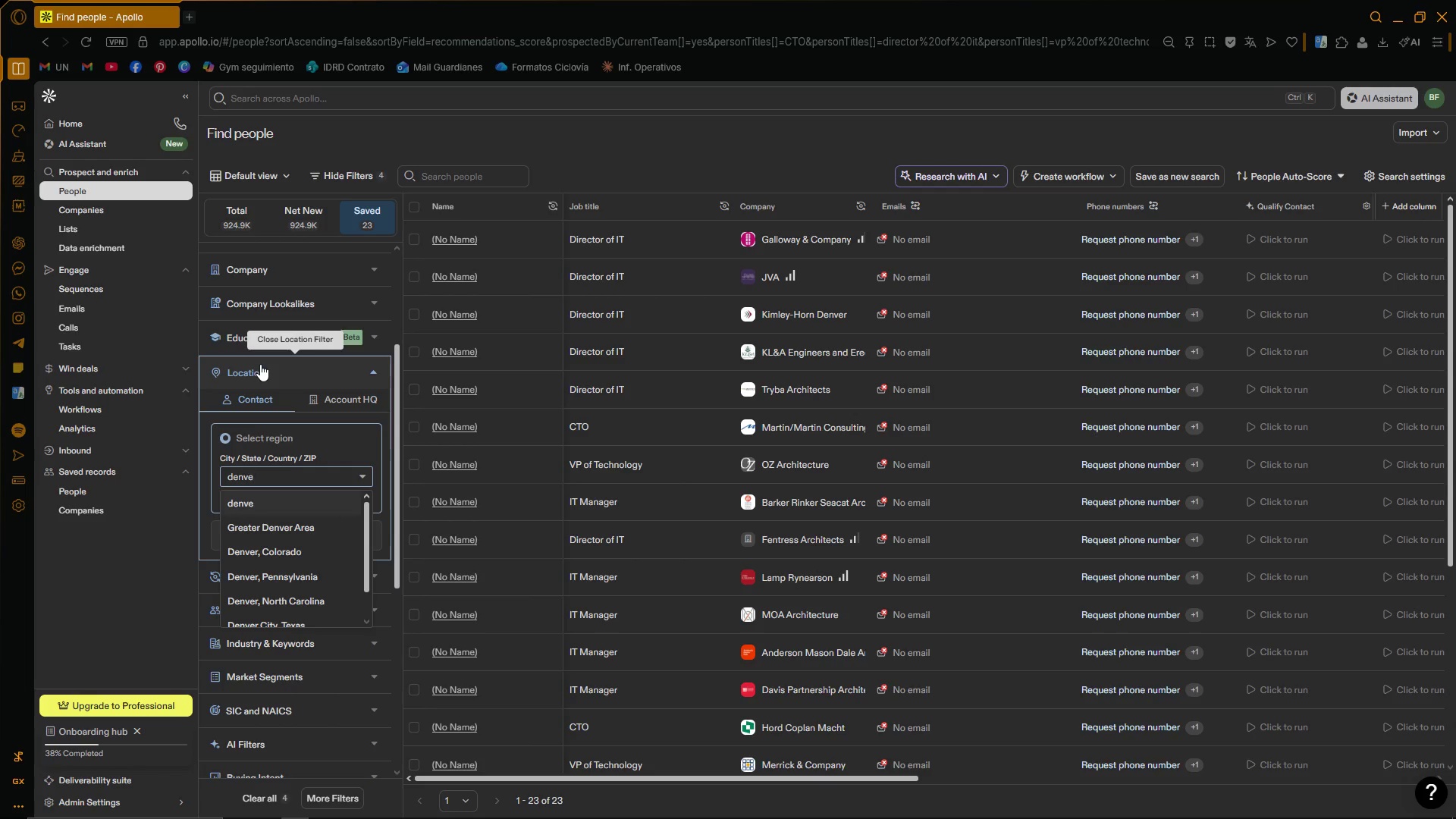 
left_click([297, 530])